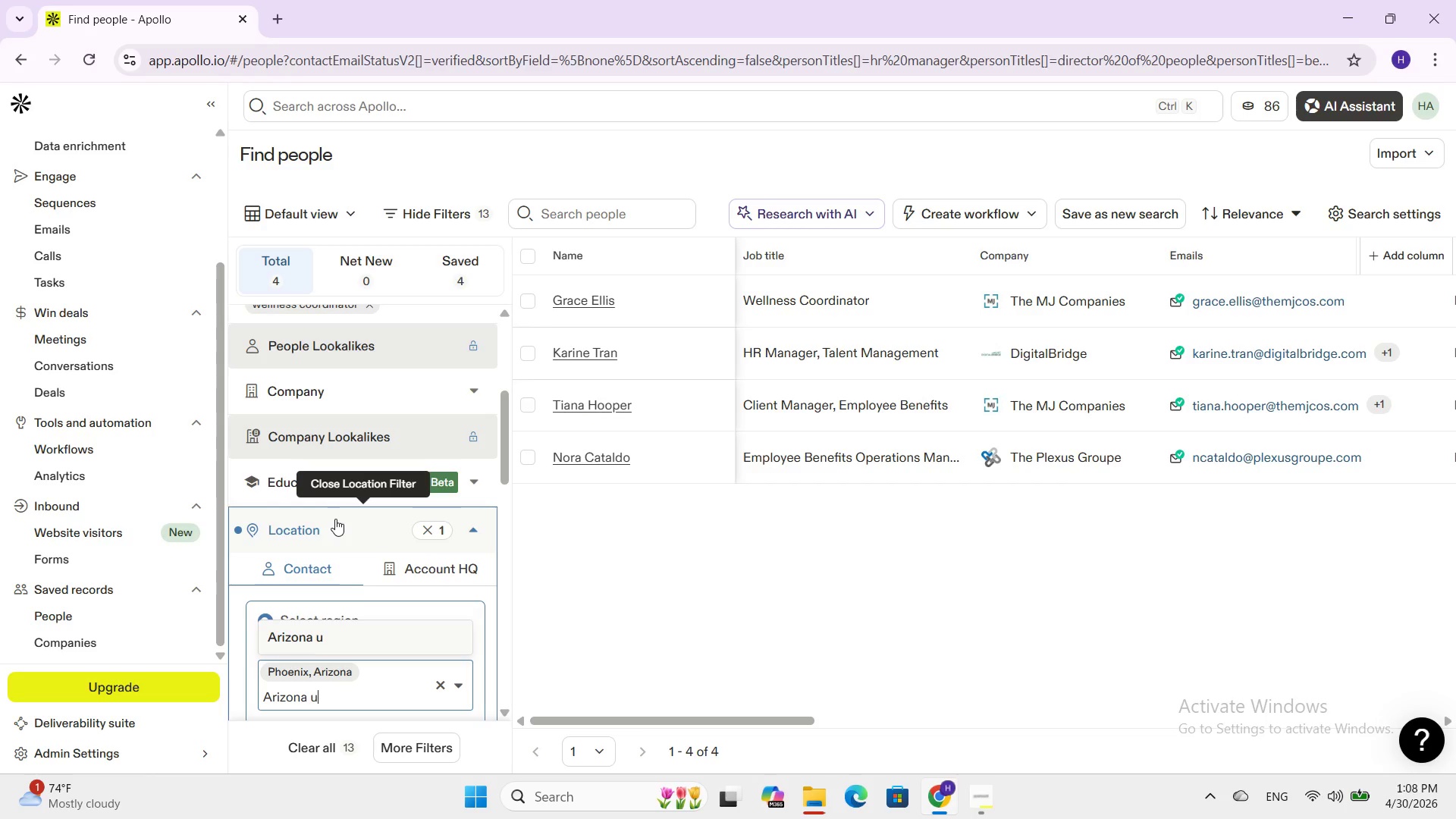 
key(Backspace)
 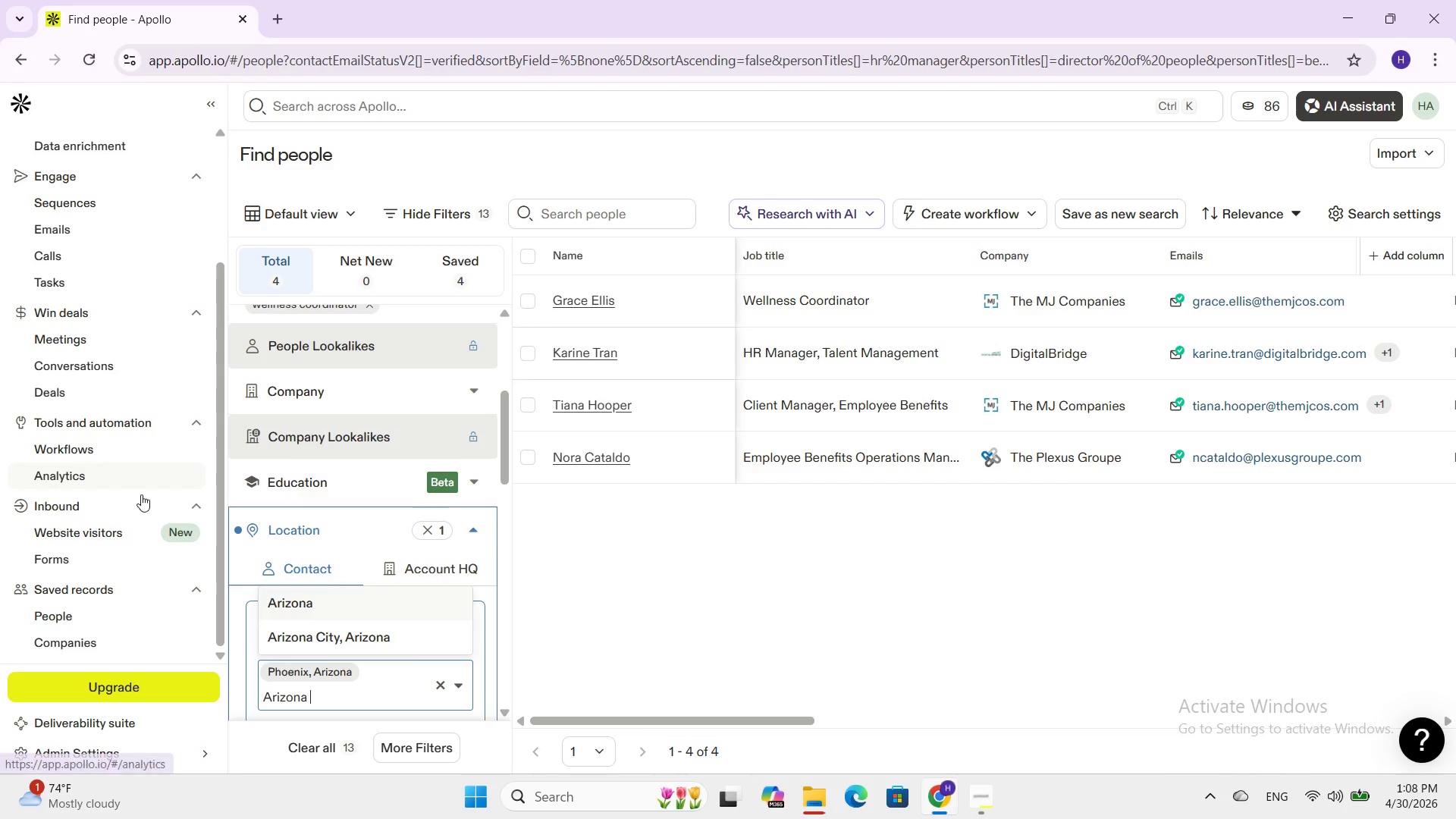 
left_click([335, 634])
 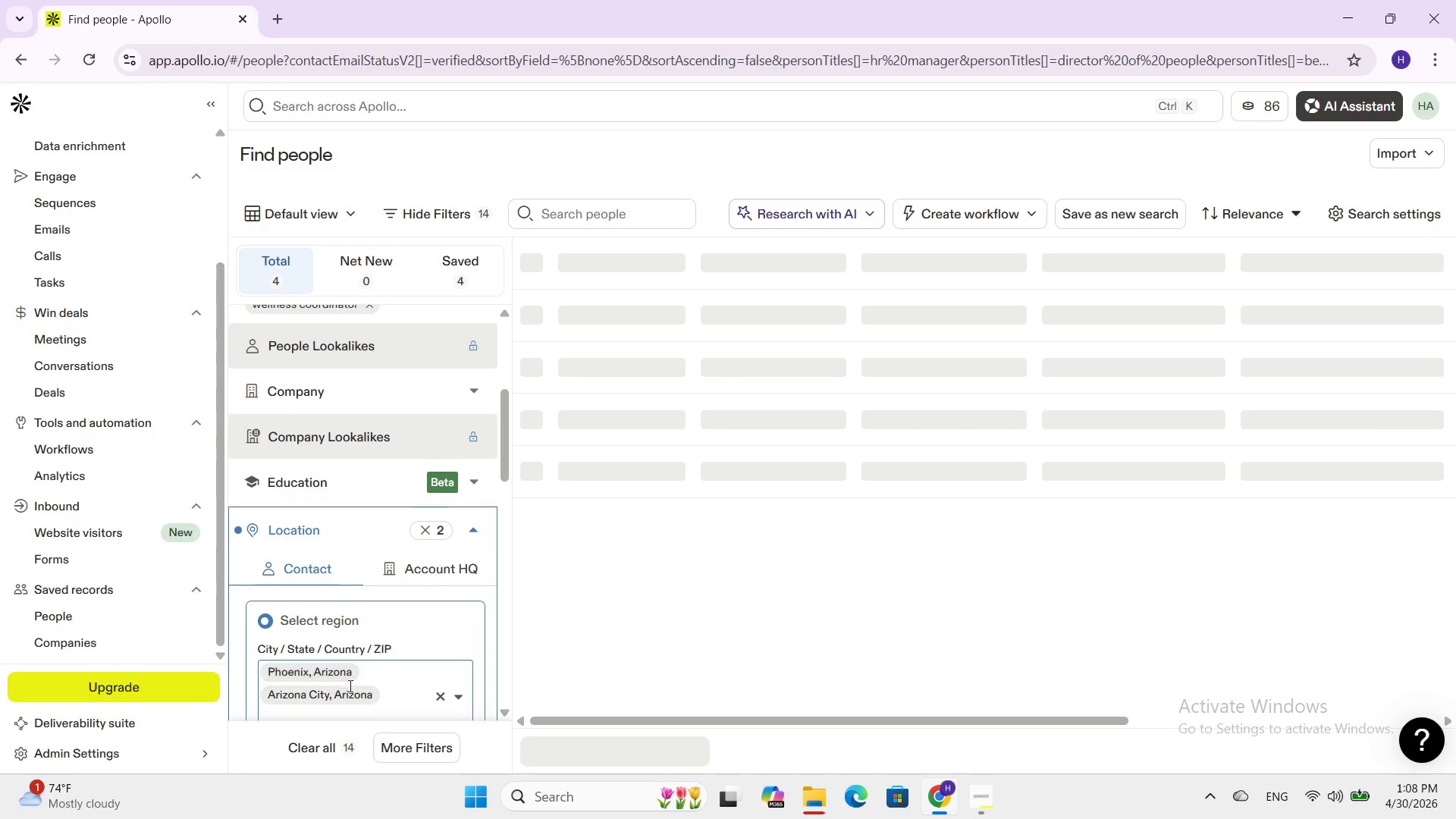 
scroll: coordinate [350, 689], scroll_direction: down, amount: 1.0
 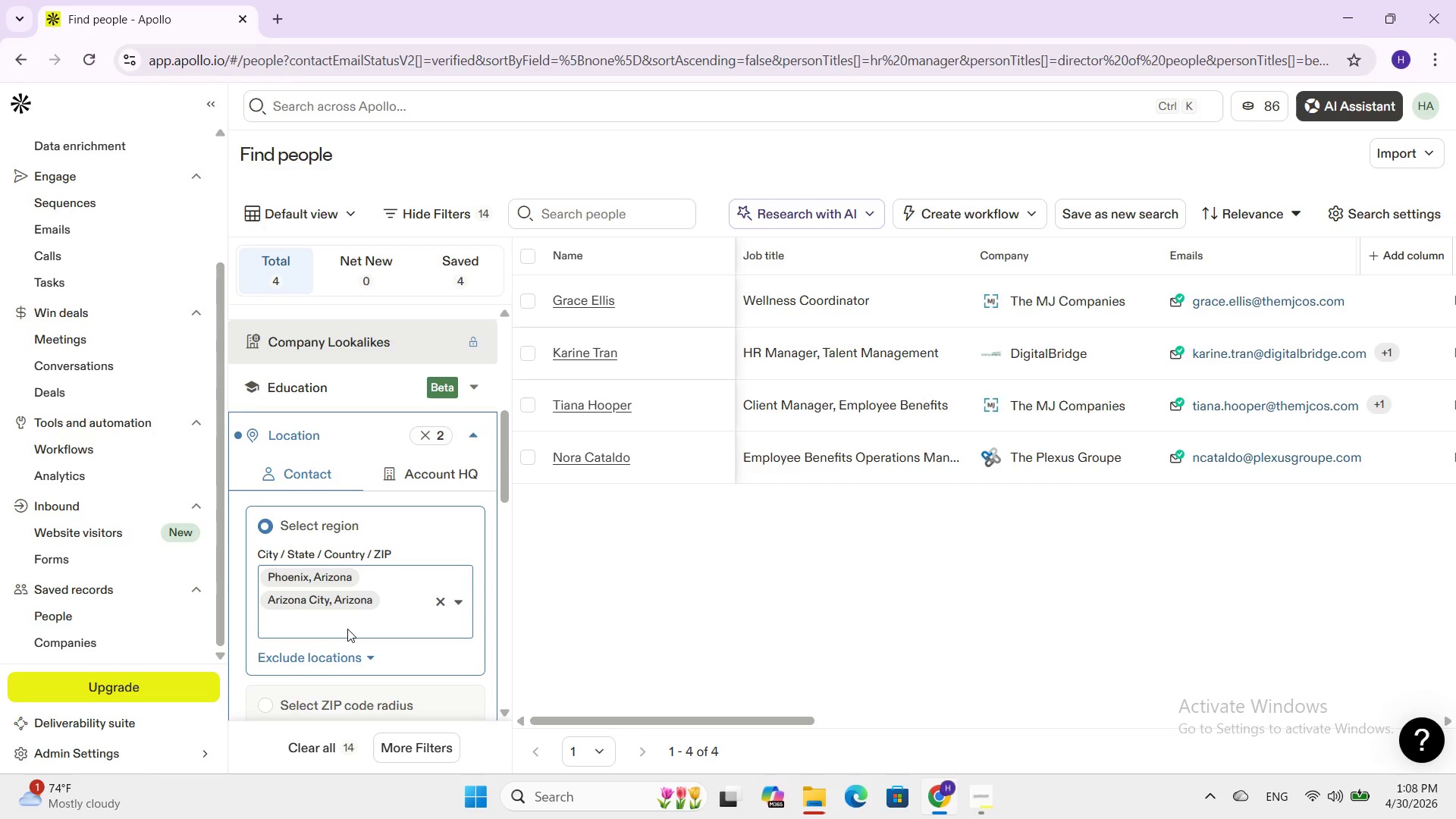 
type(pho)
 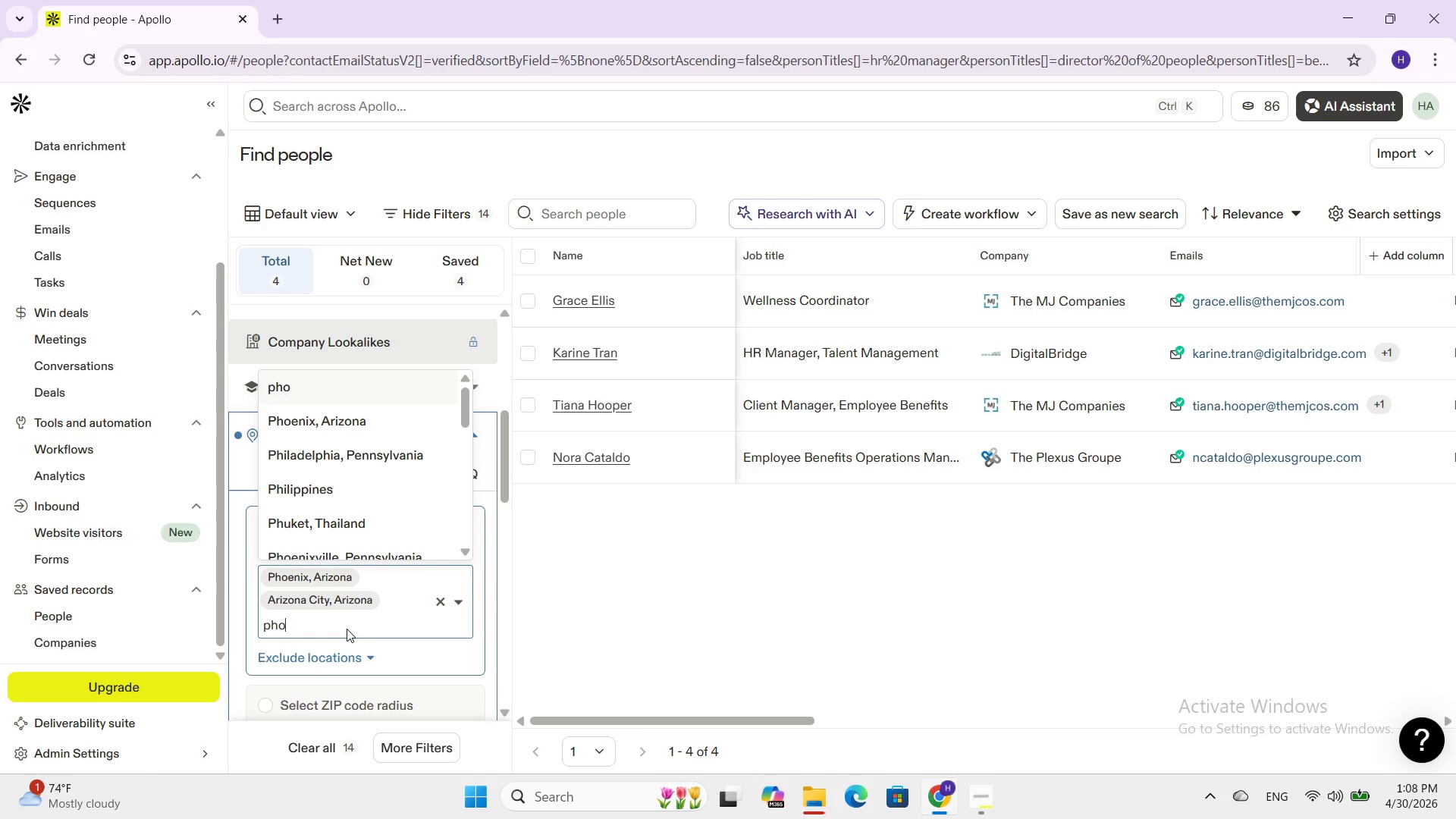 
wait(9.2)
 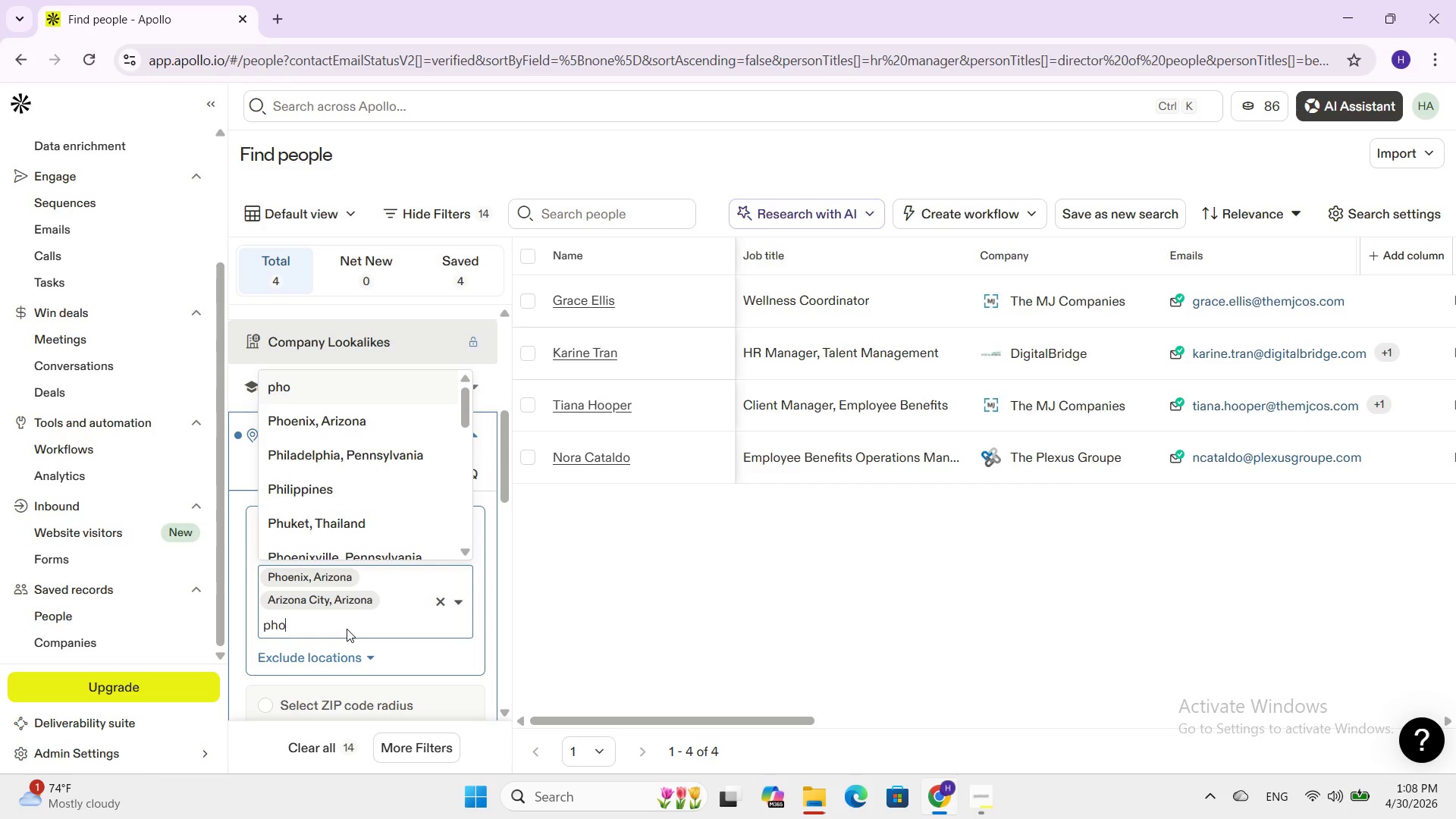 
type(enix)
 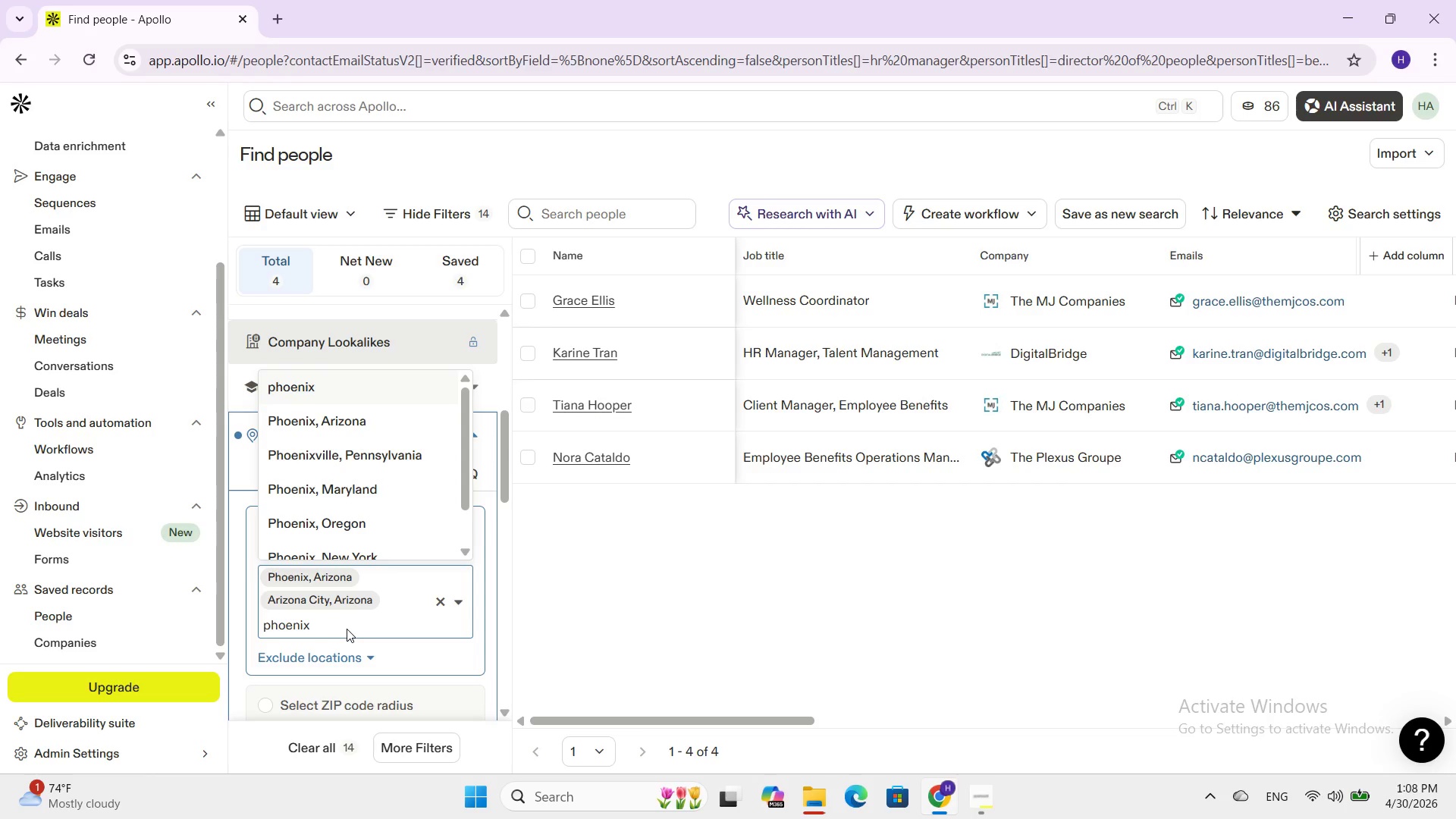 
key(Enter)
 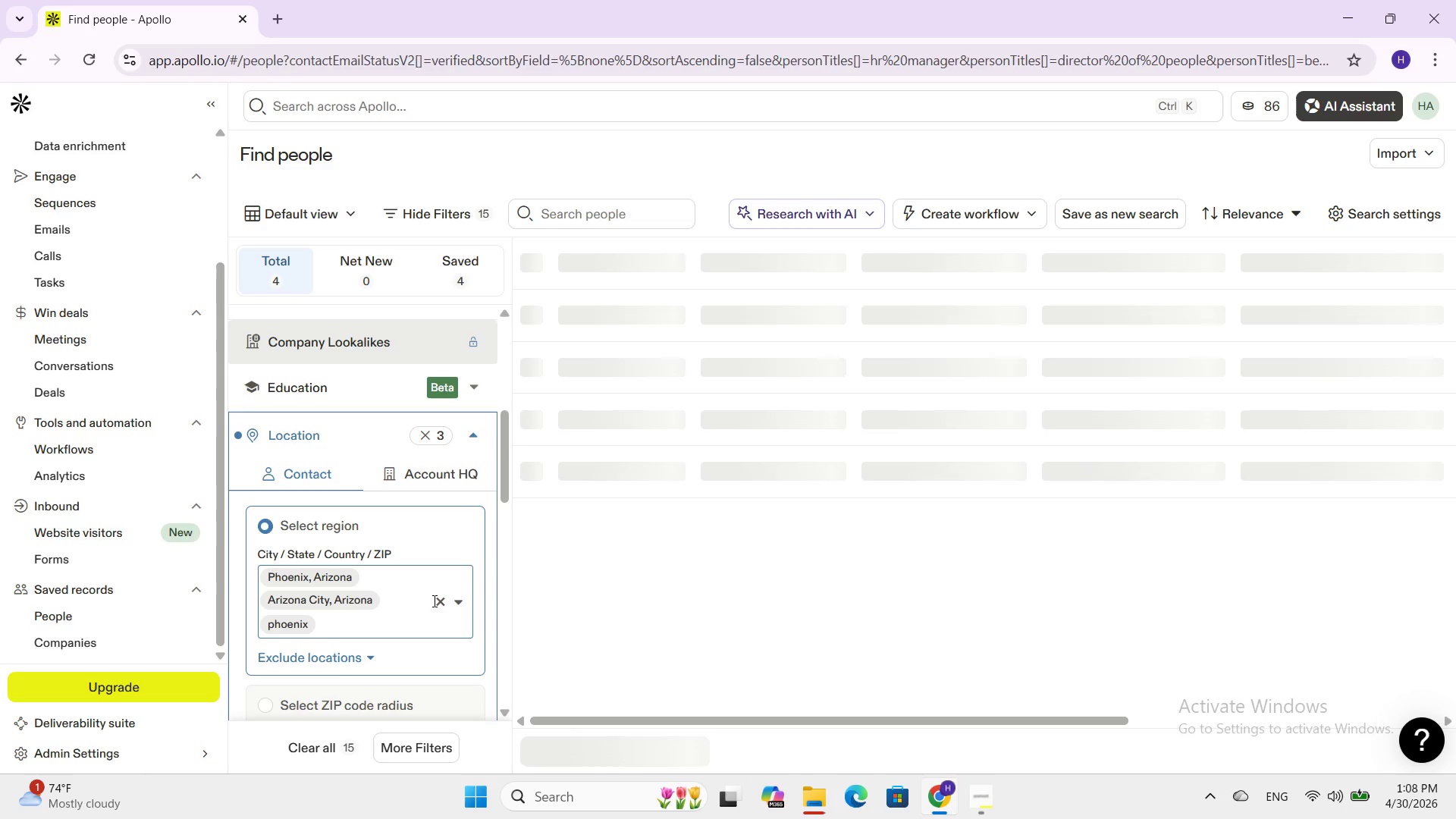 
left_click([442, 601])
 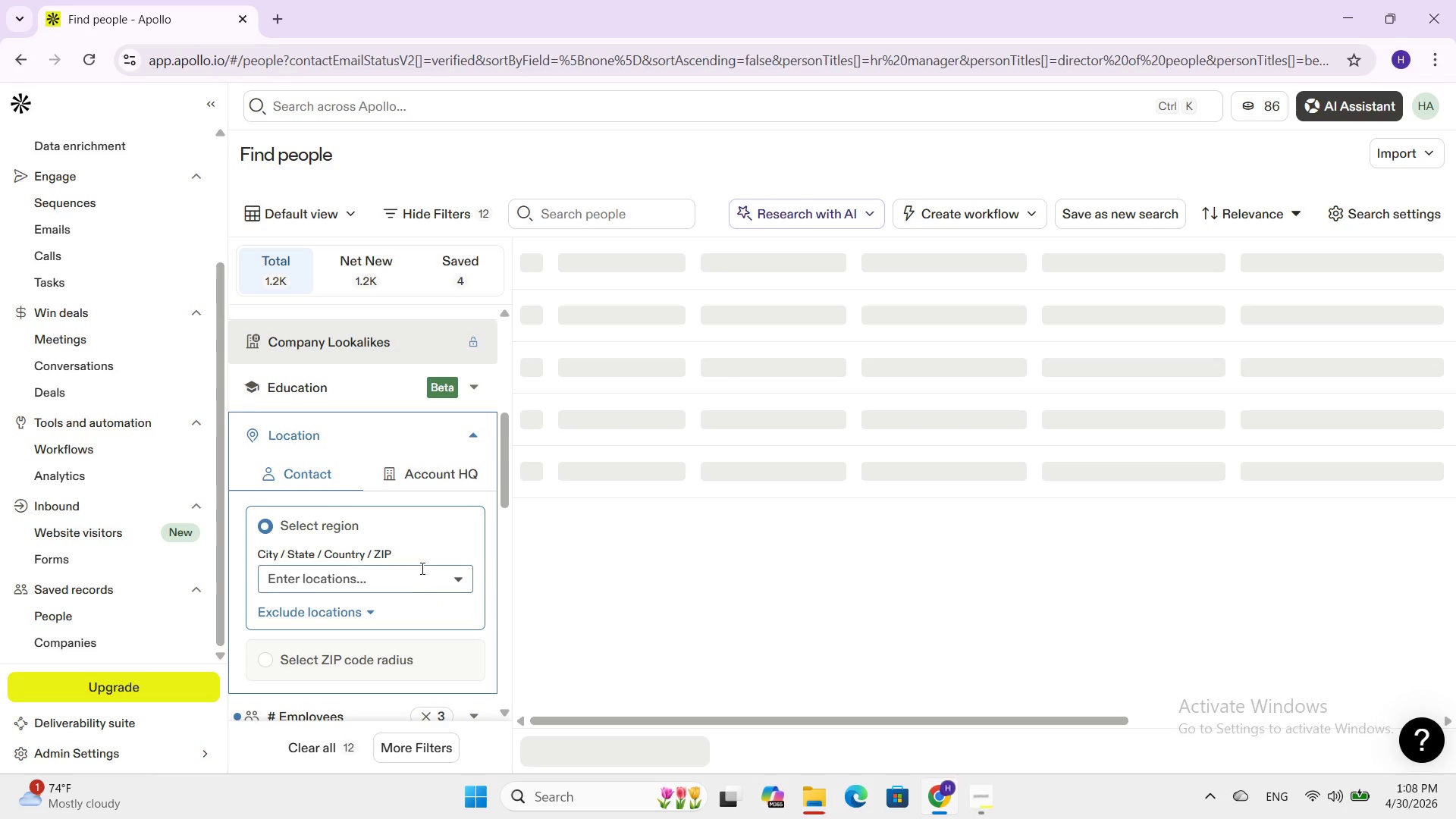 
left_click([413, 580])
 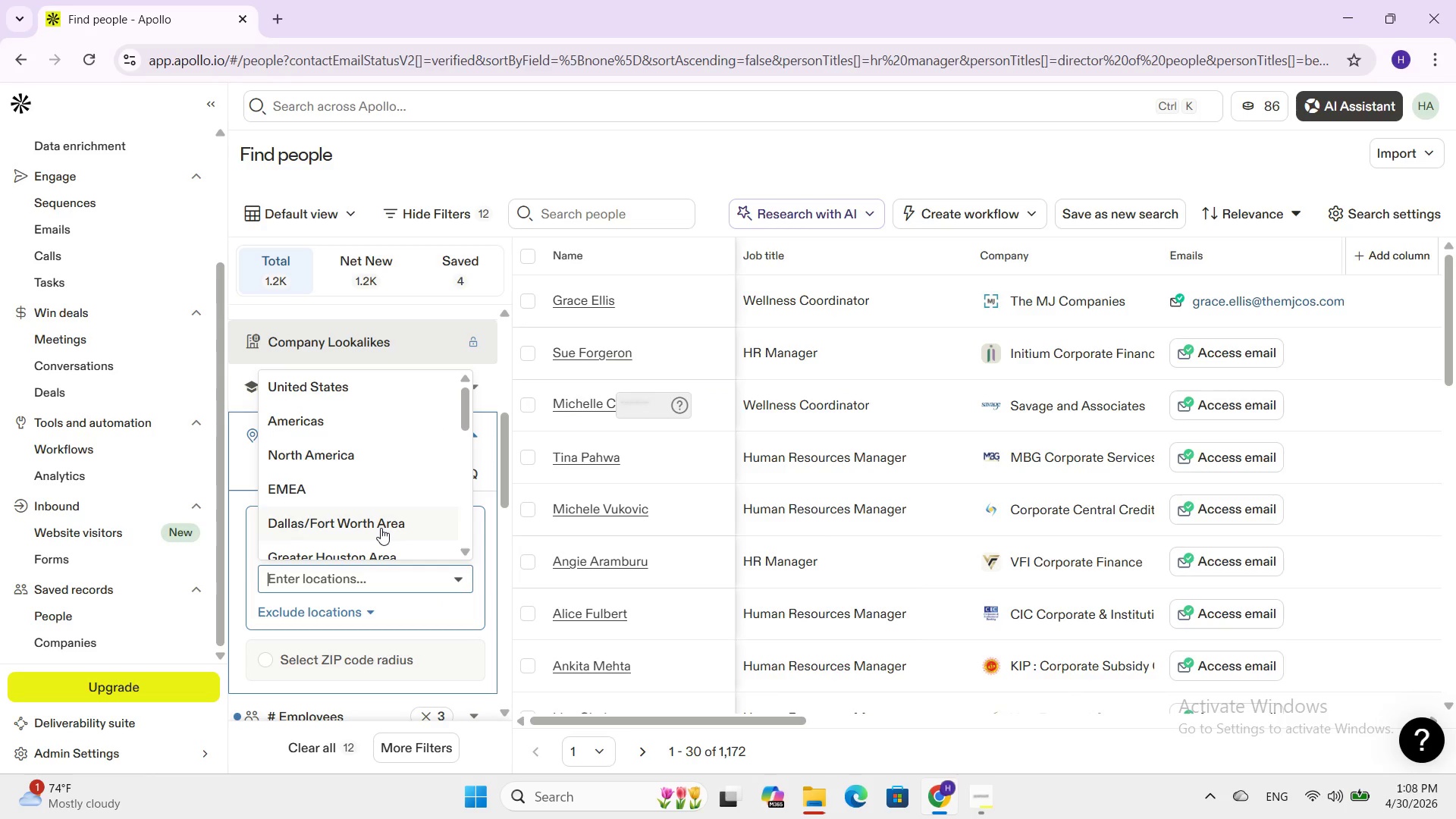 
type(ph)
 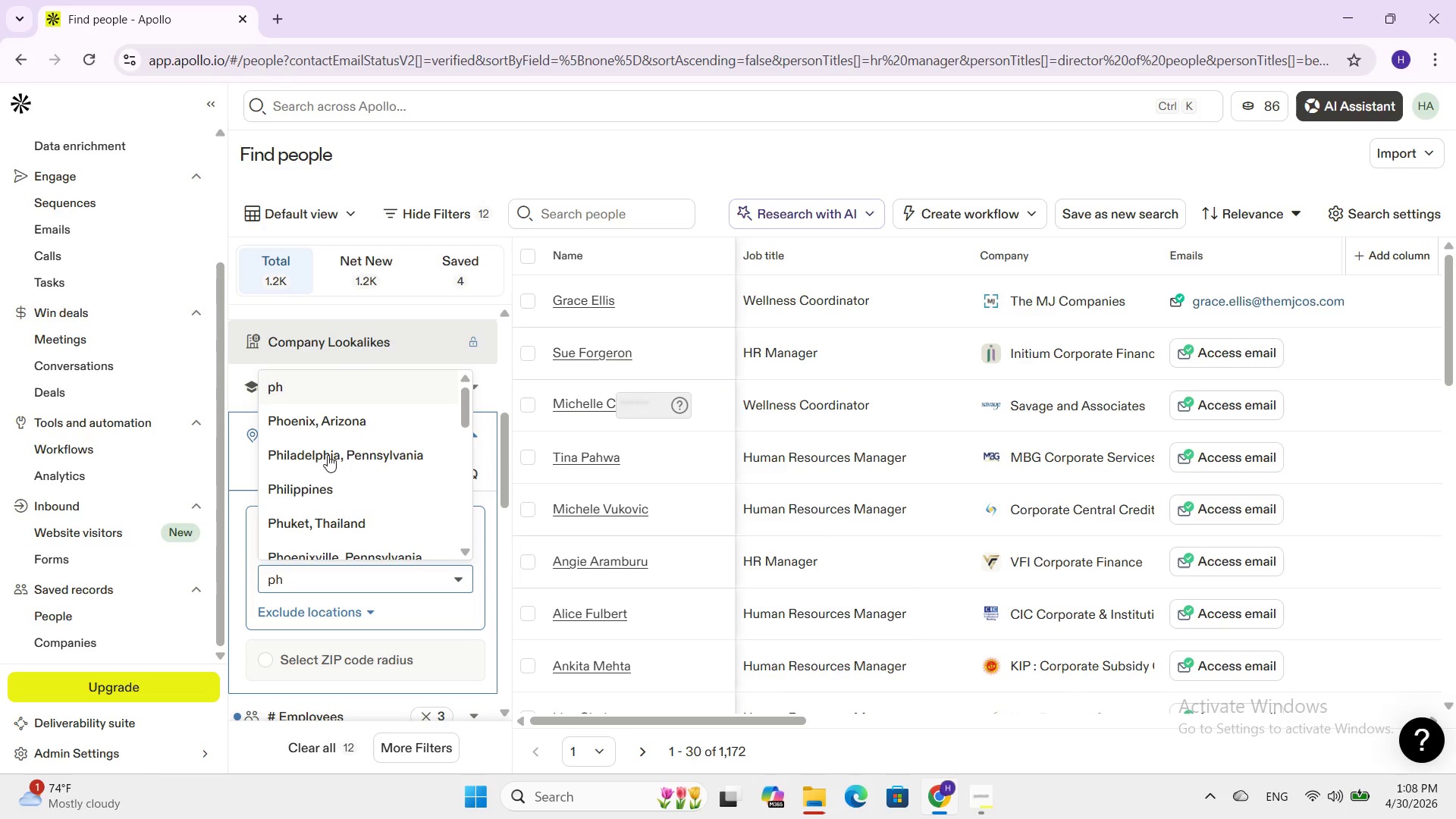 
left_click([309, 418])
 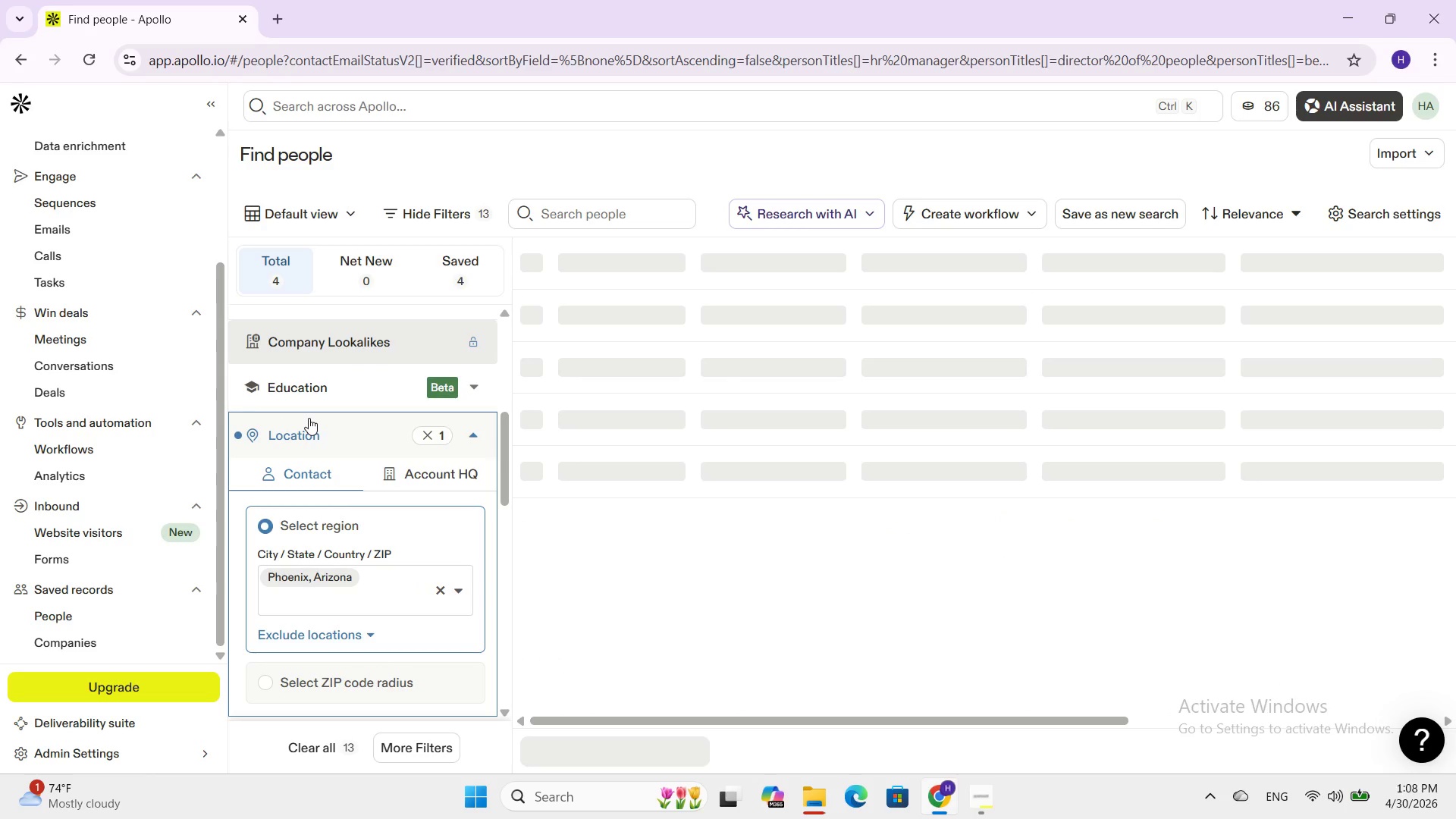 
type(Arizona)
 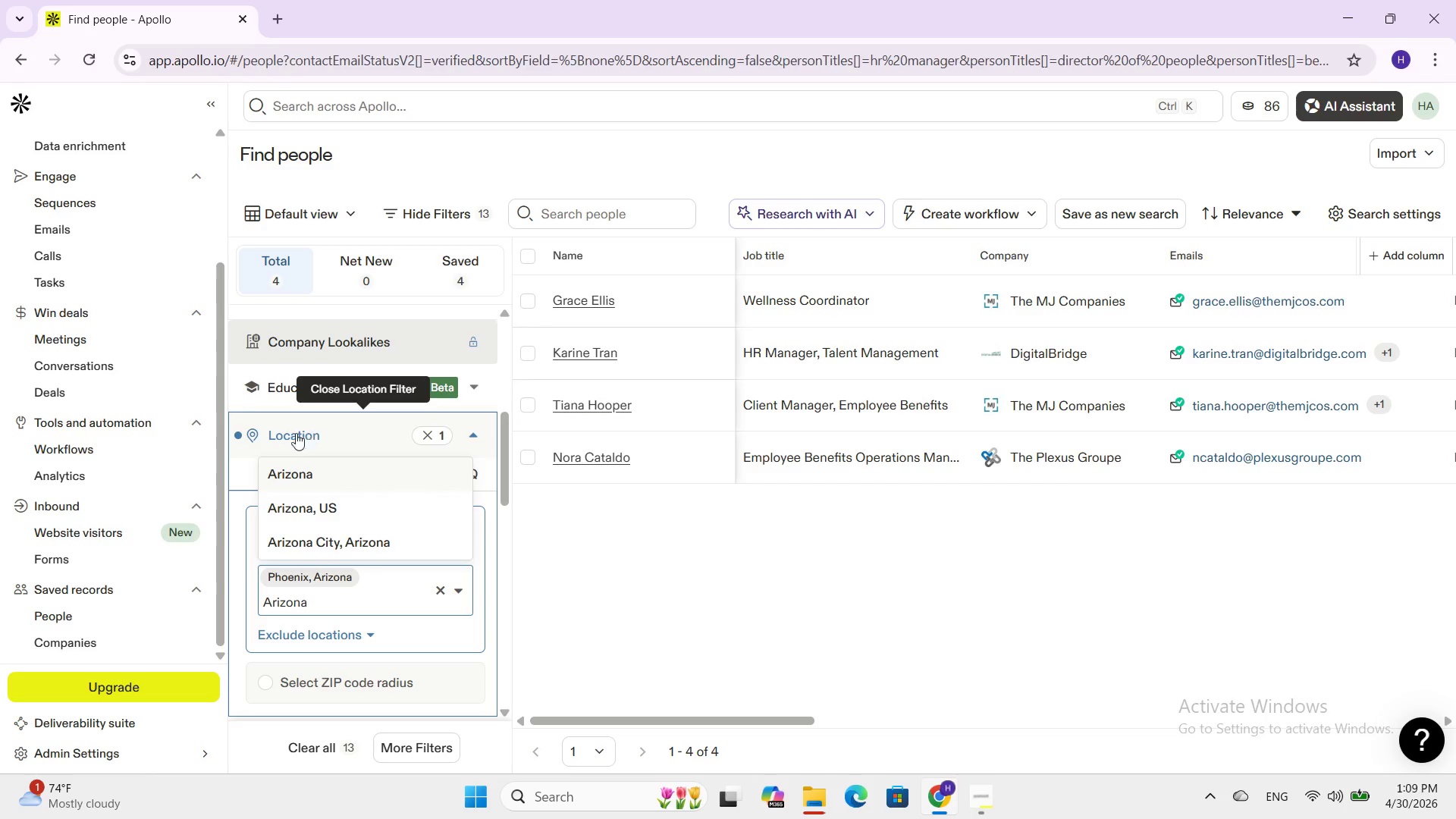 
left_click([287, 501])
 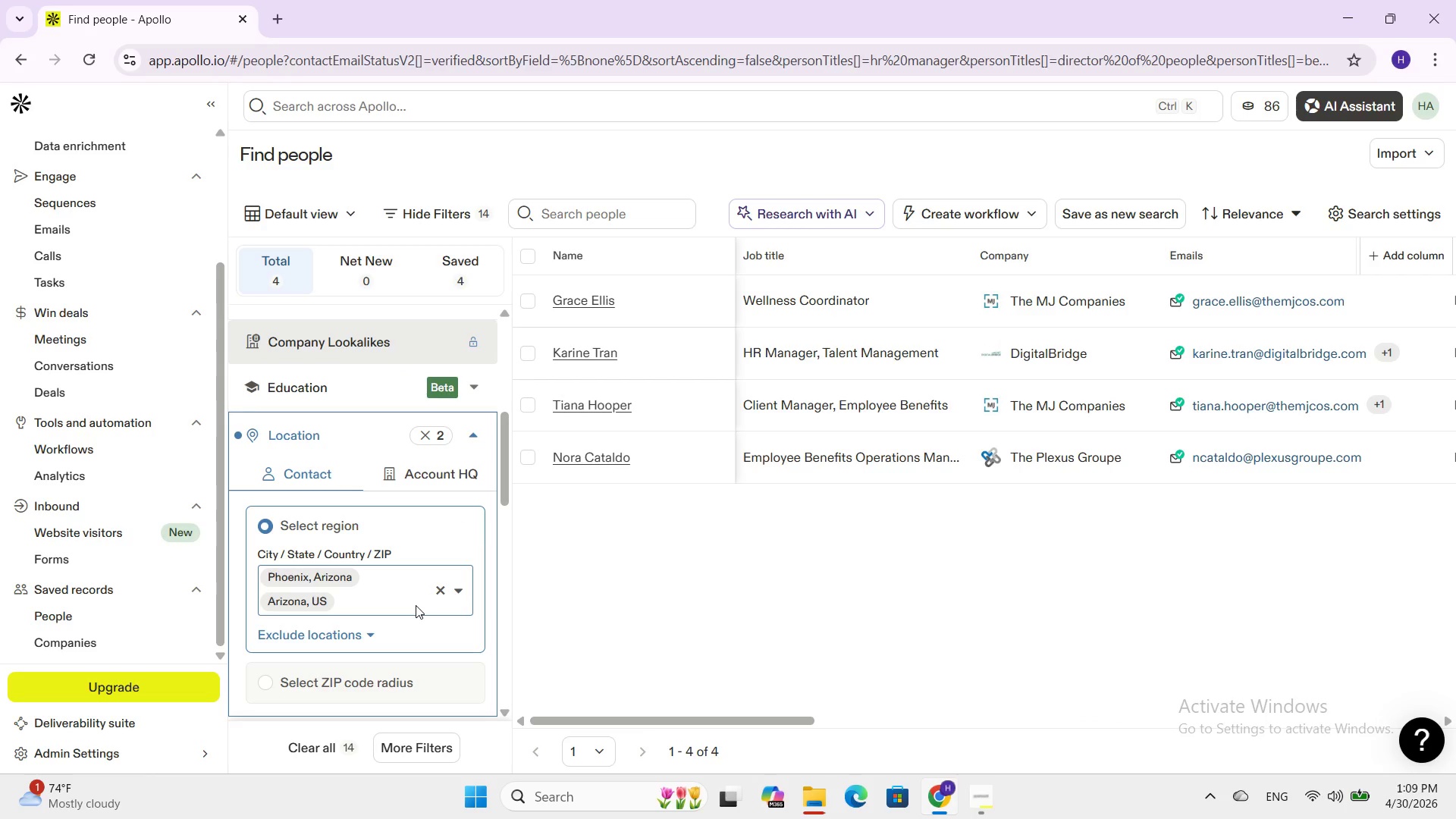 
type(pho)
 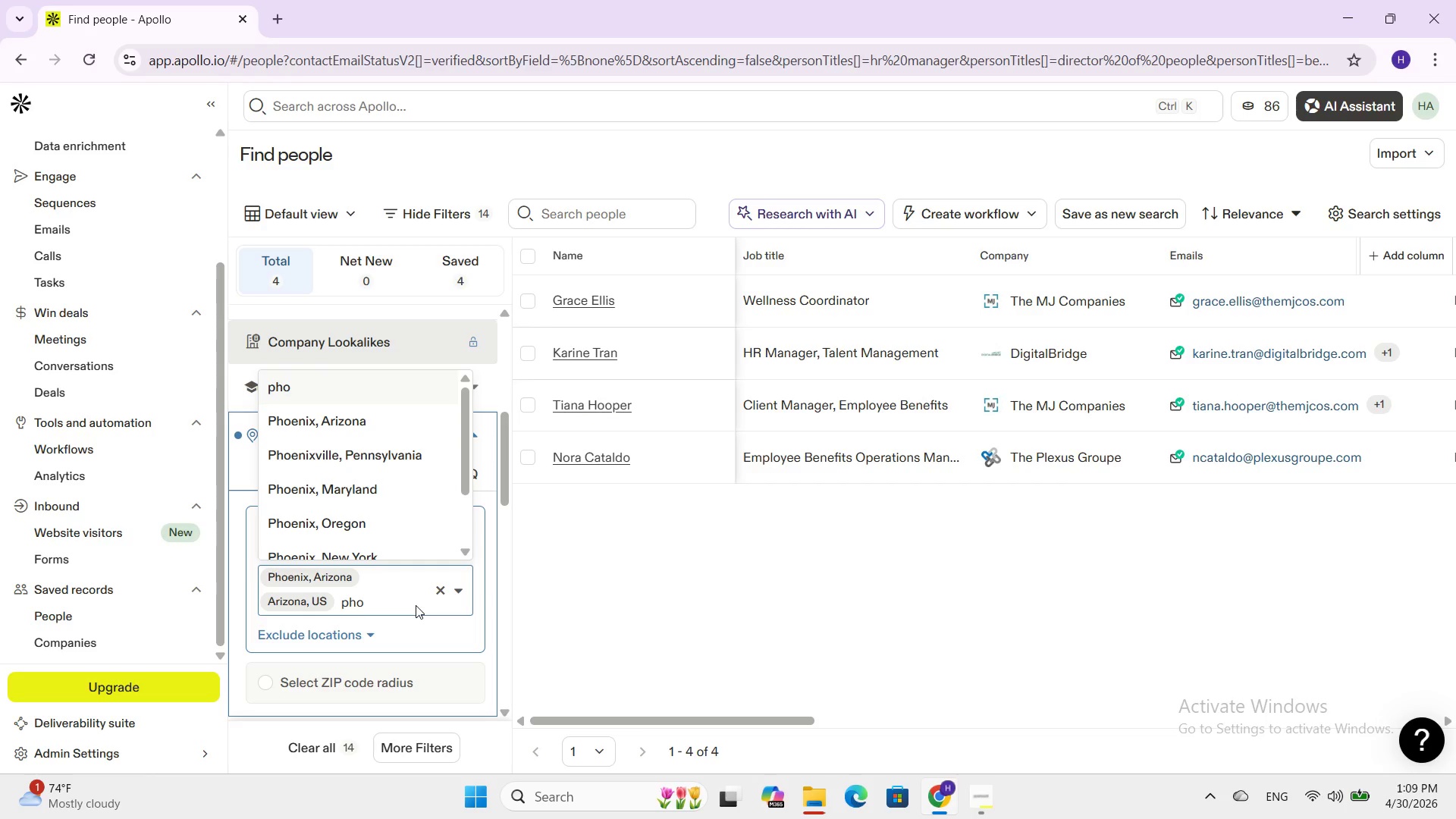 
wait(6.86)
 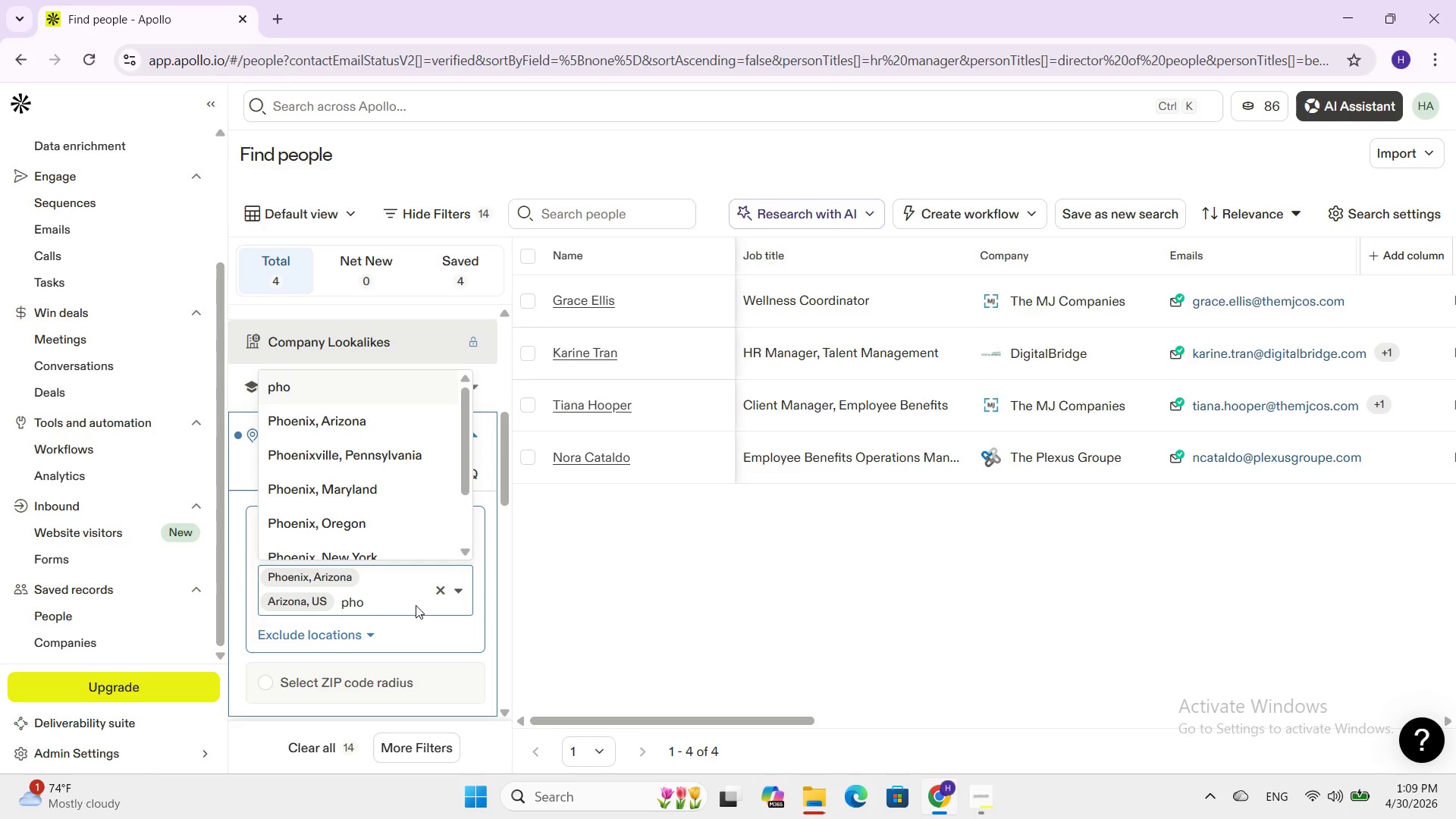 
type(enix)
 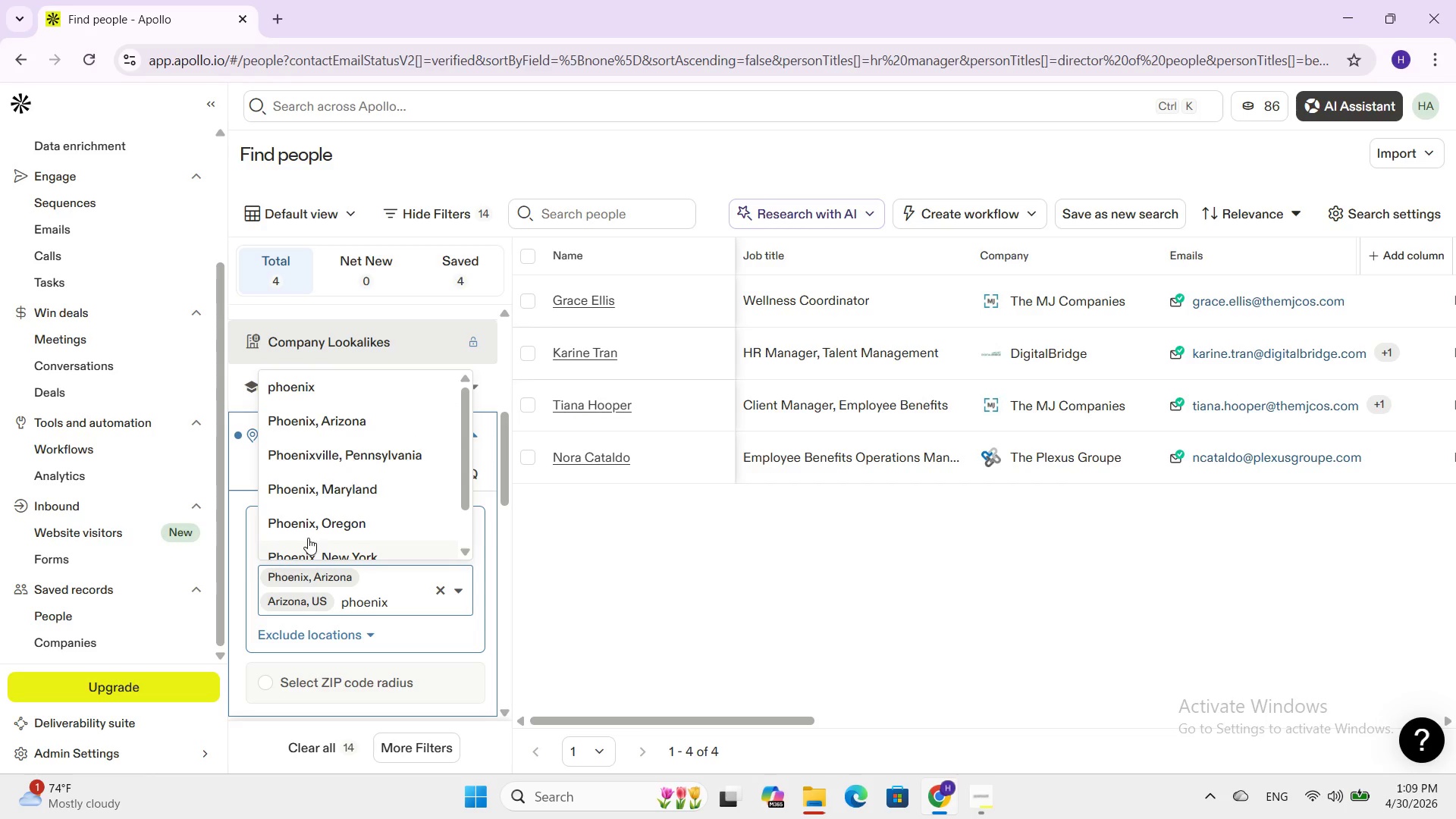 
left_click([307, 383])
 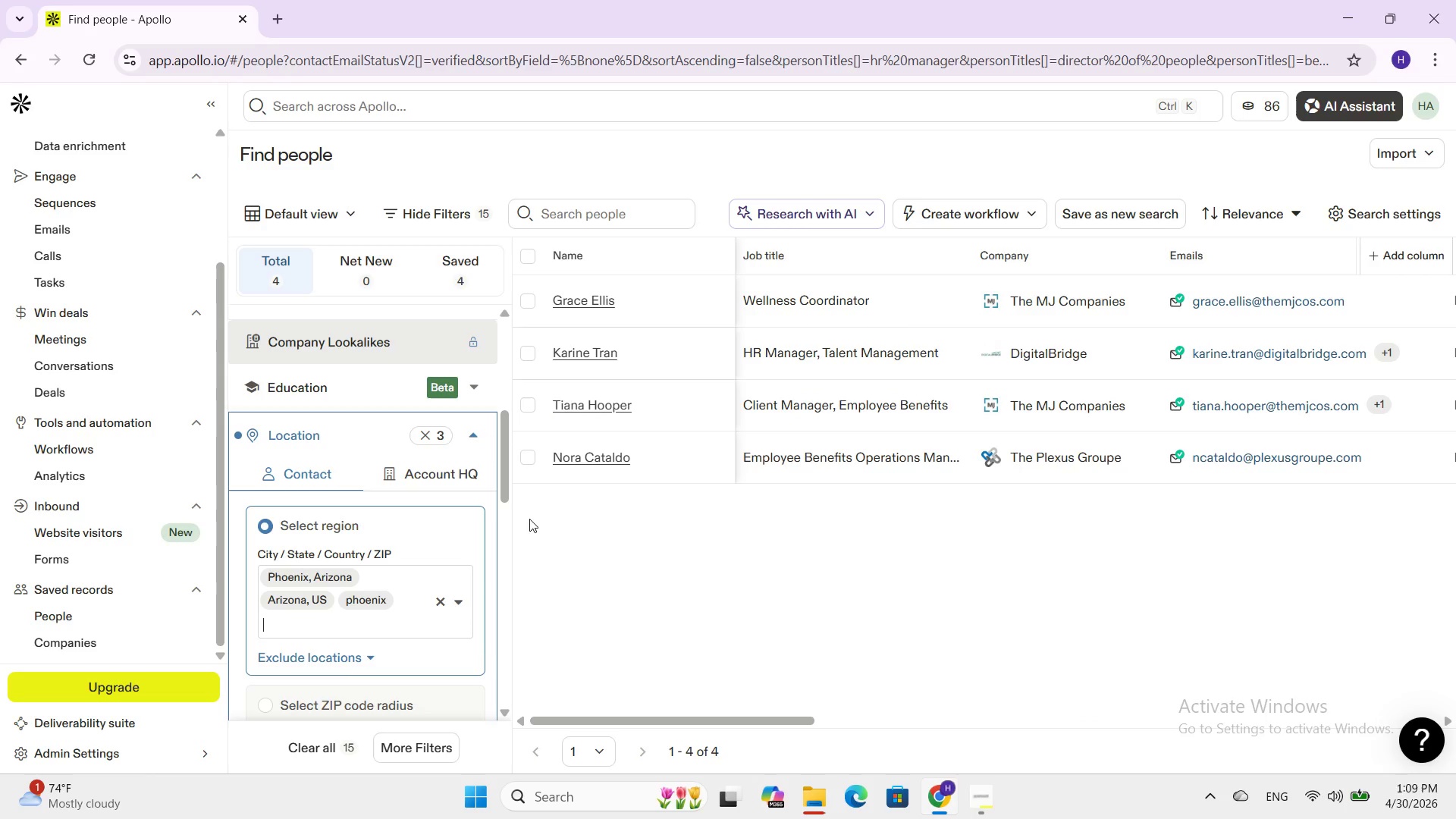 
scroll: coordinate [419, 591], scroll_direction: down, amount: 1.0
 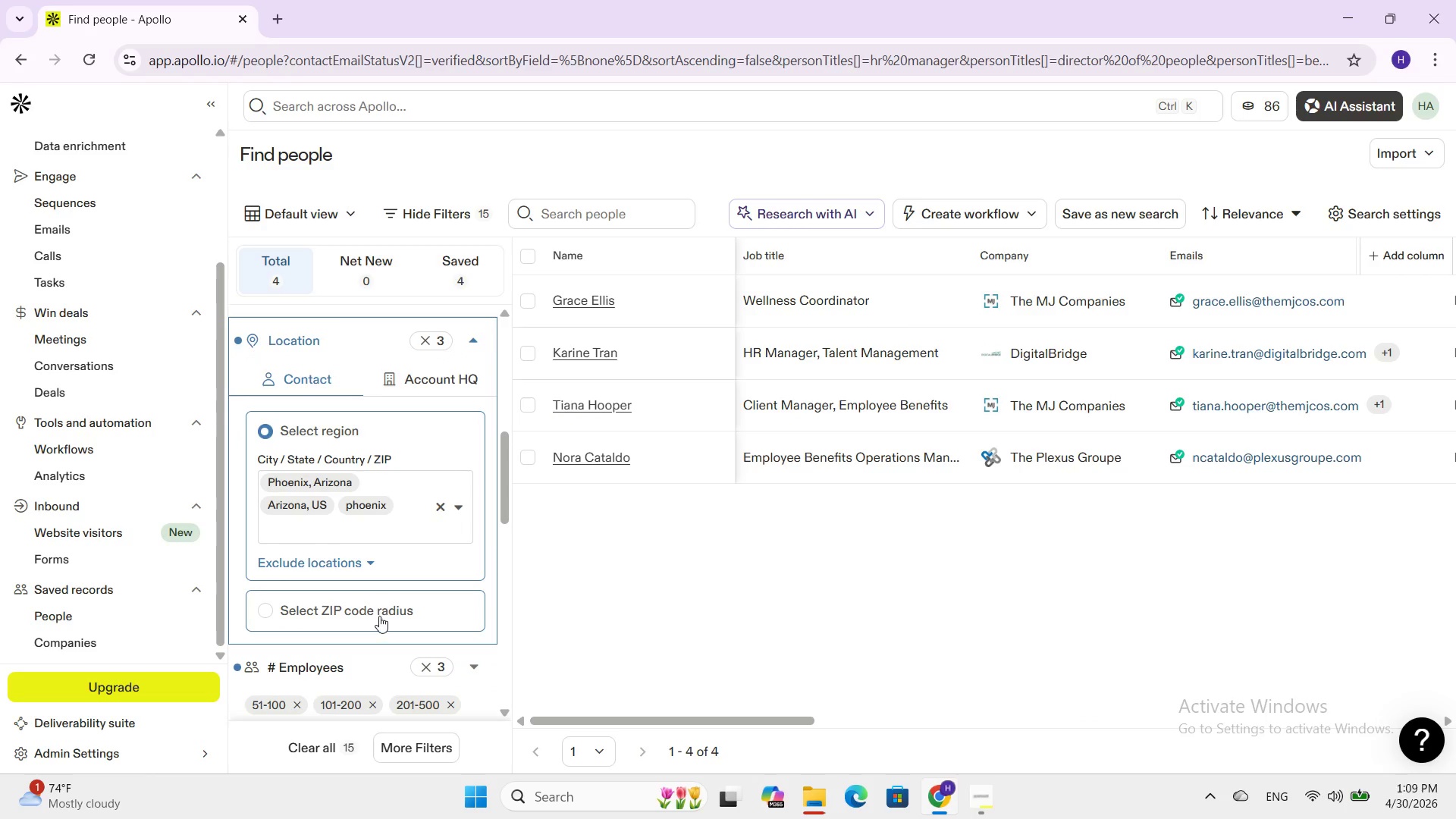 
left_click([379, 617])
 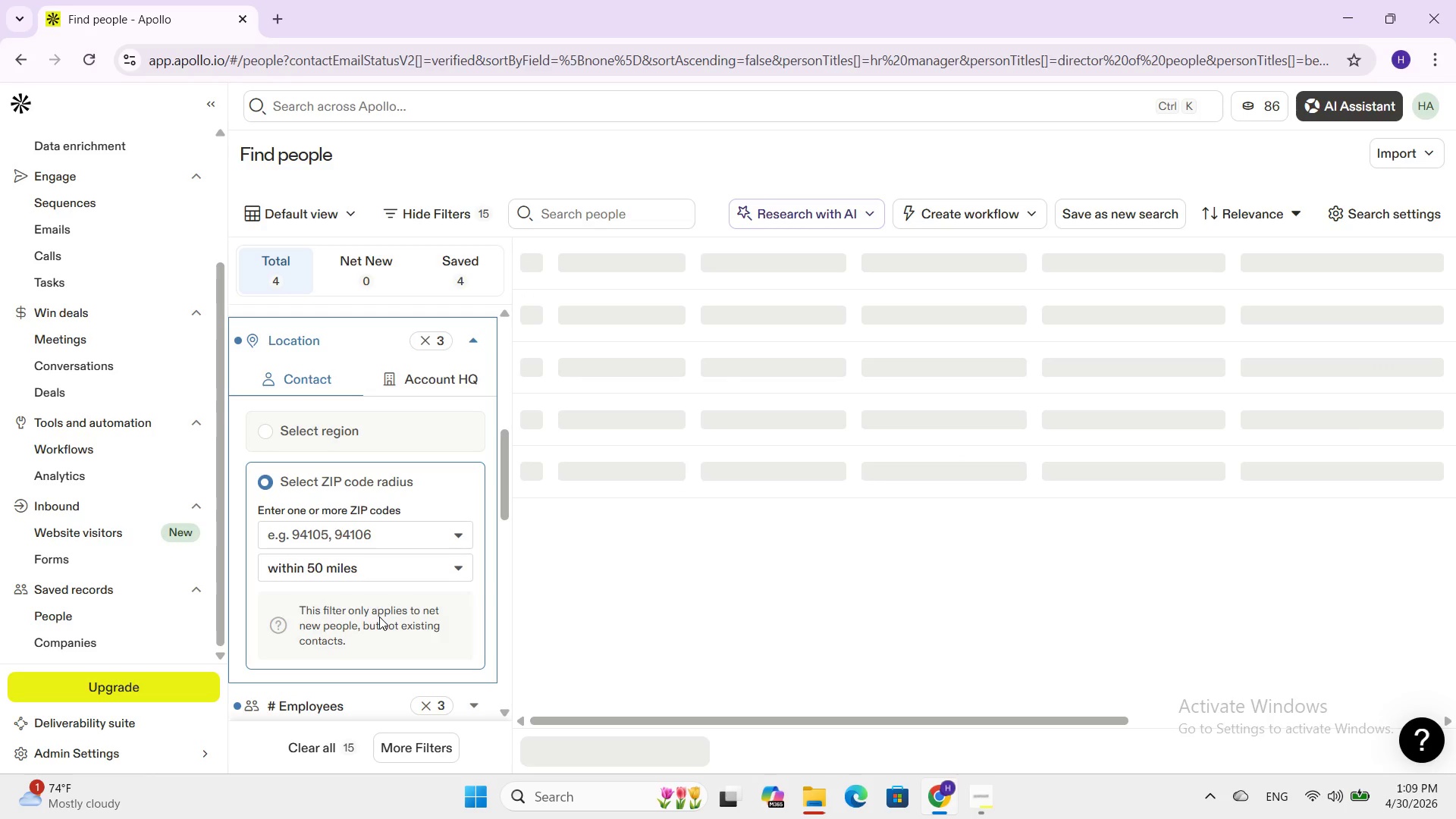 
scroll: coordinate [379, 617], scroll_direction: down, amount: 2.0
 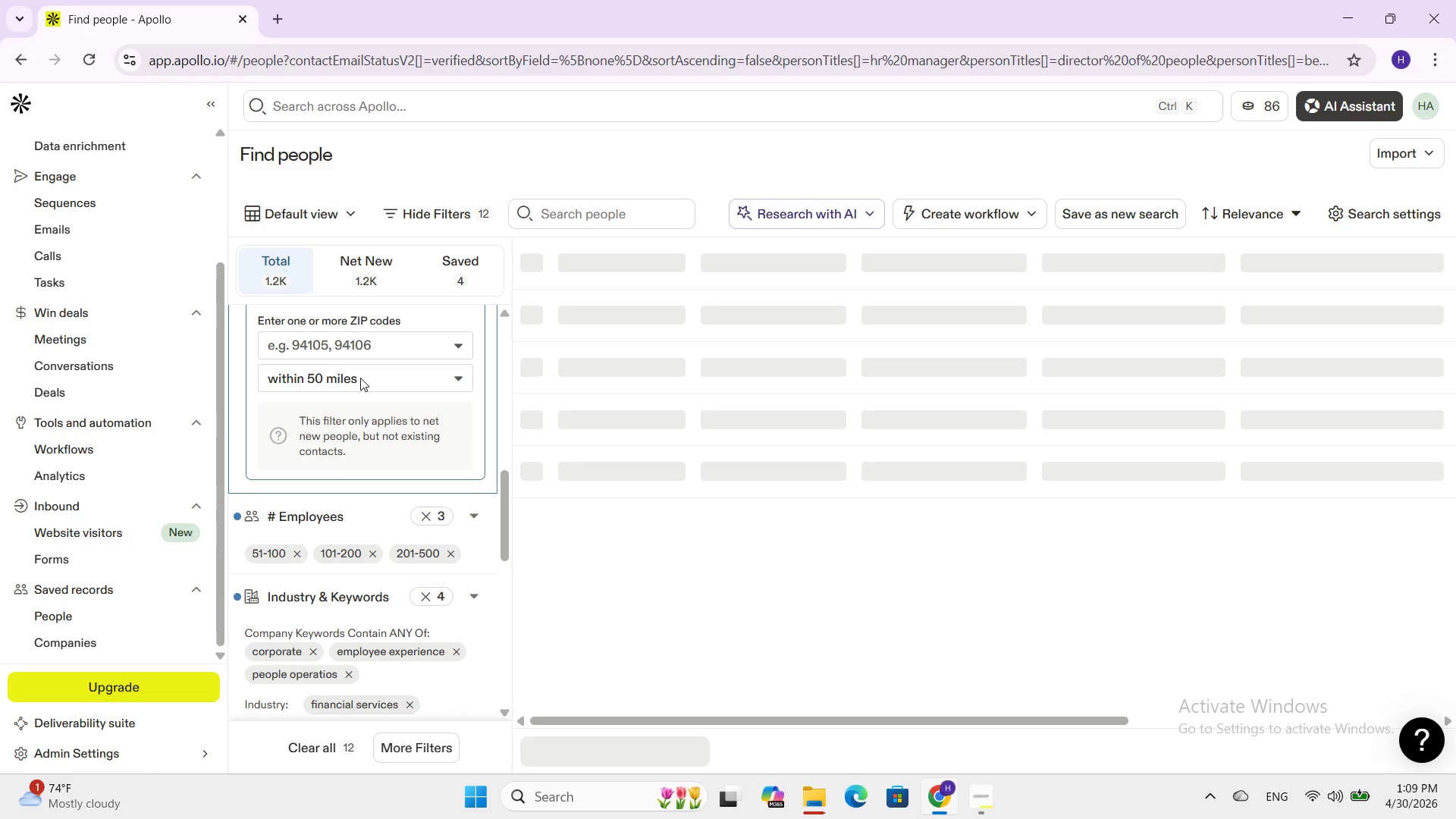 
left_click([360, 378])
 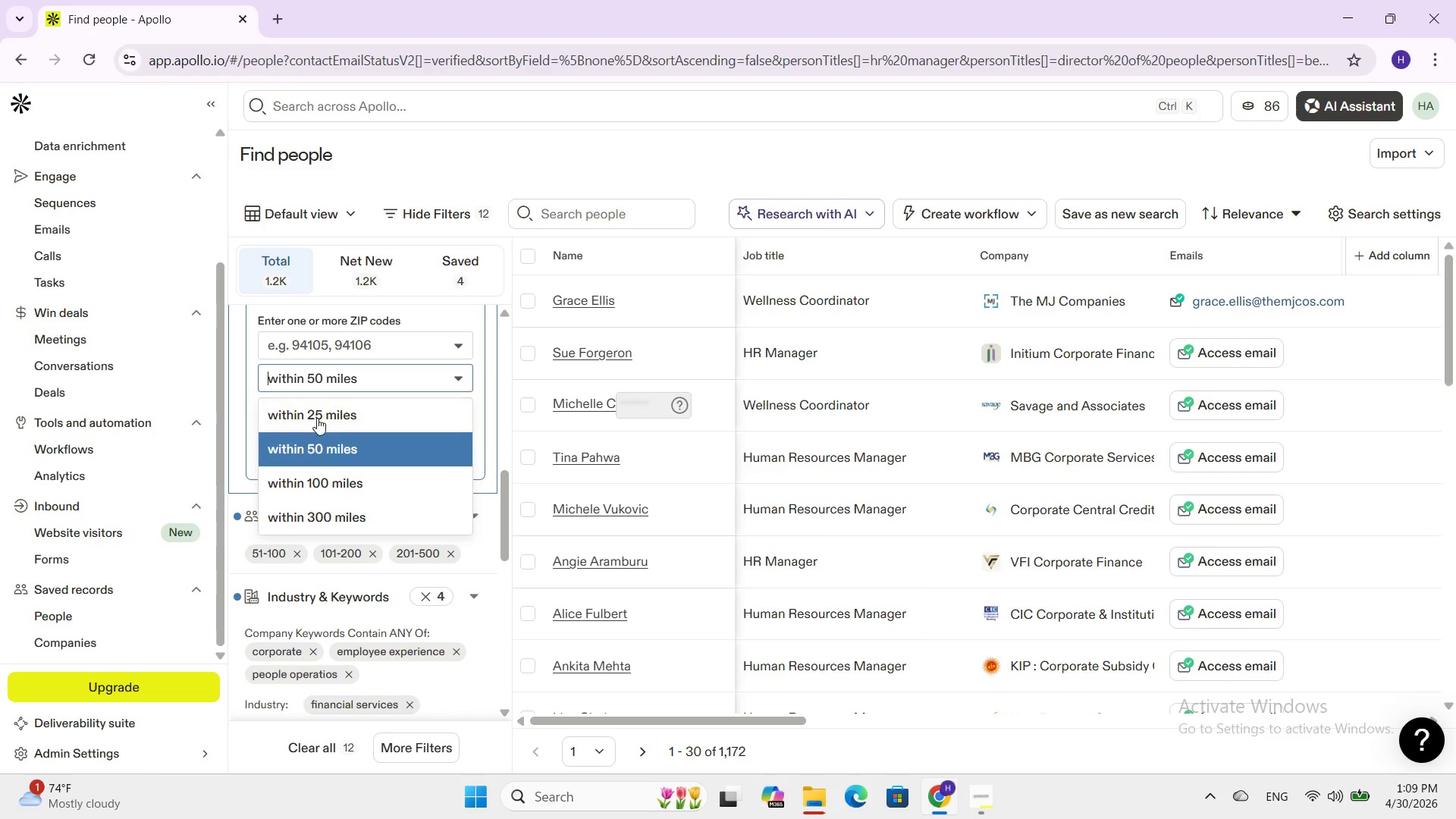 
left_click([318, 414])
 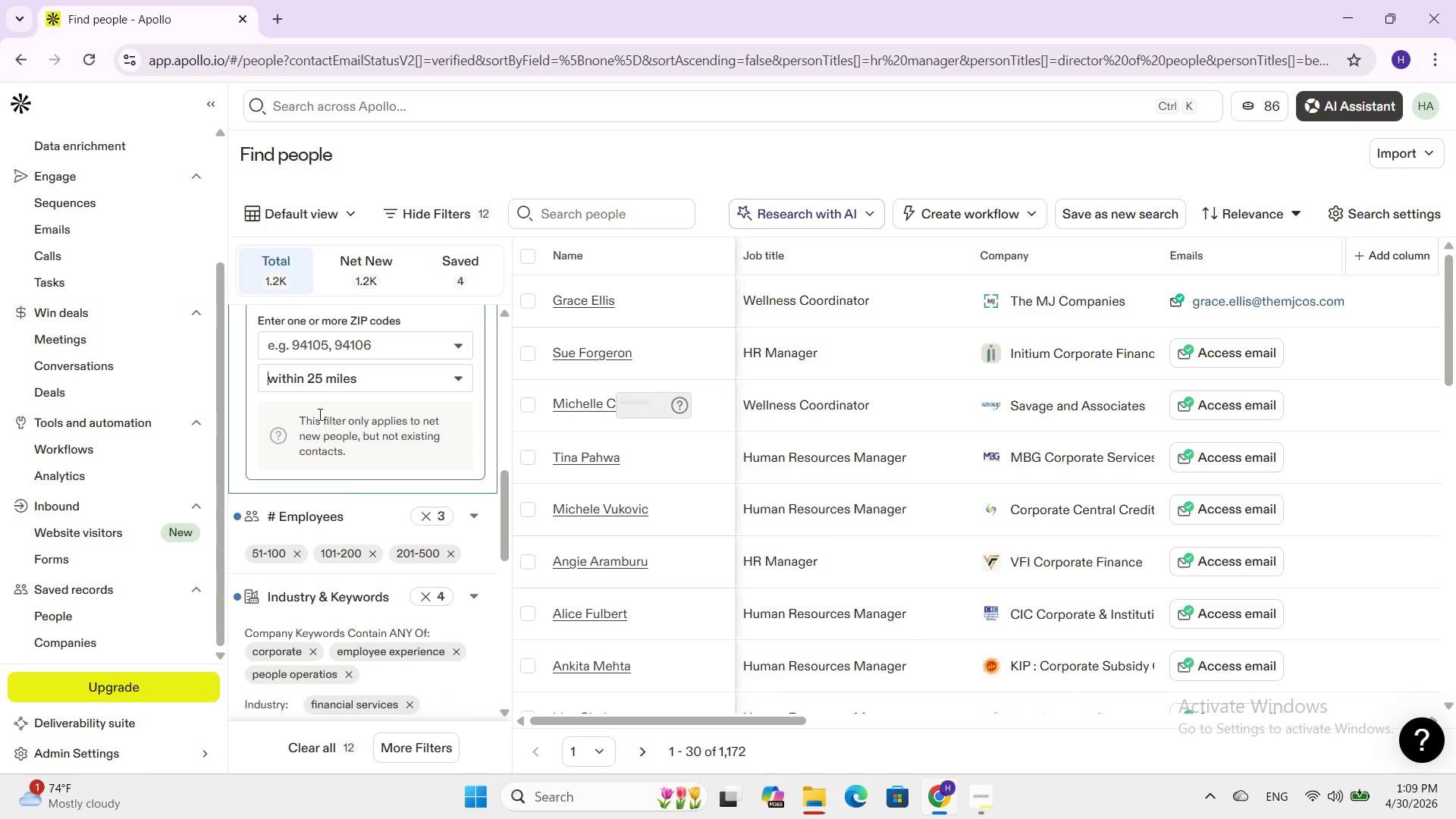 
scroll: coordinate [318, 414], scroll_direction: up, amount: 3.0
 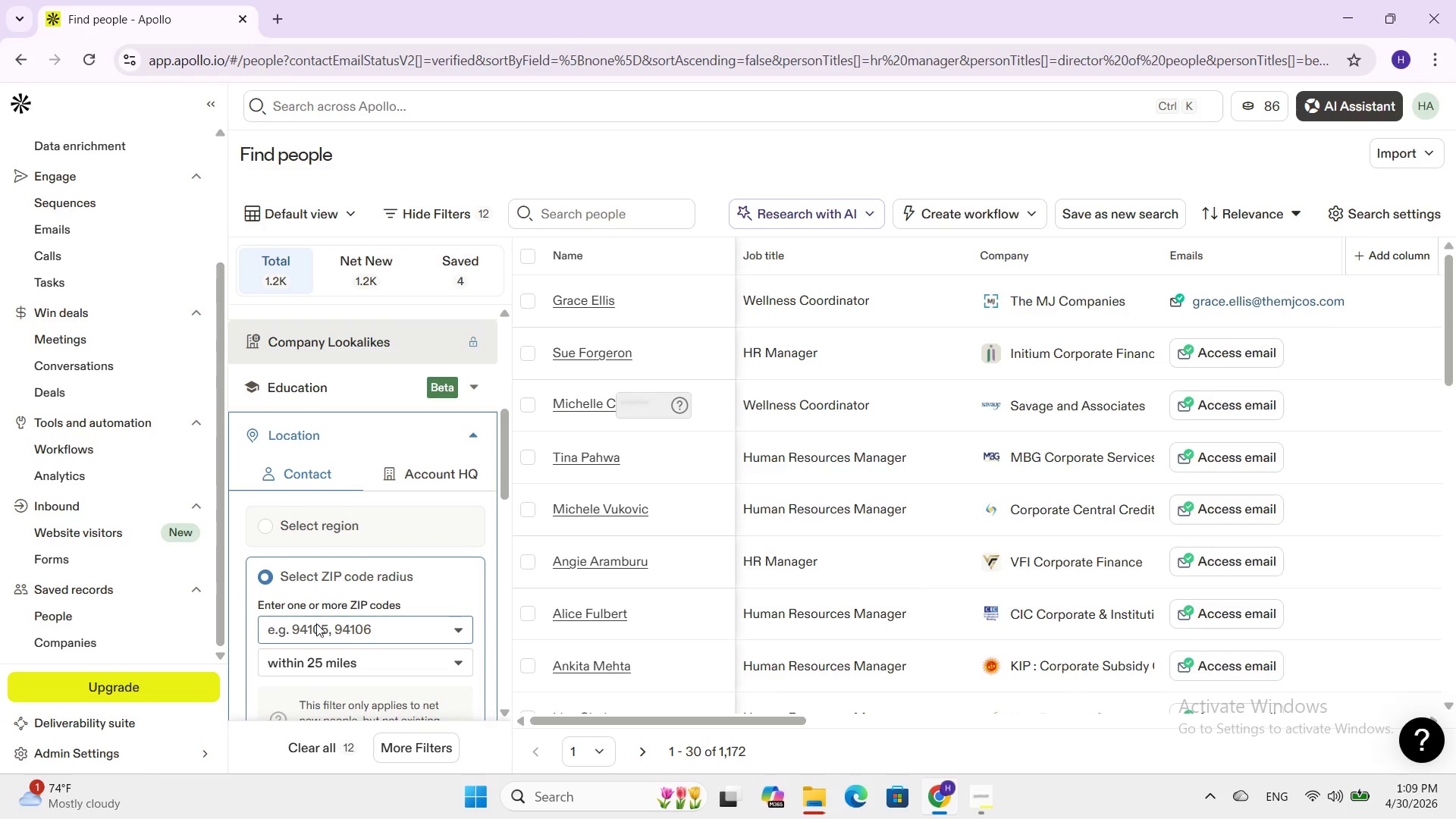 
left_click([350, 526])
 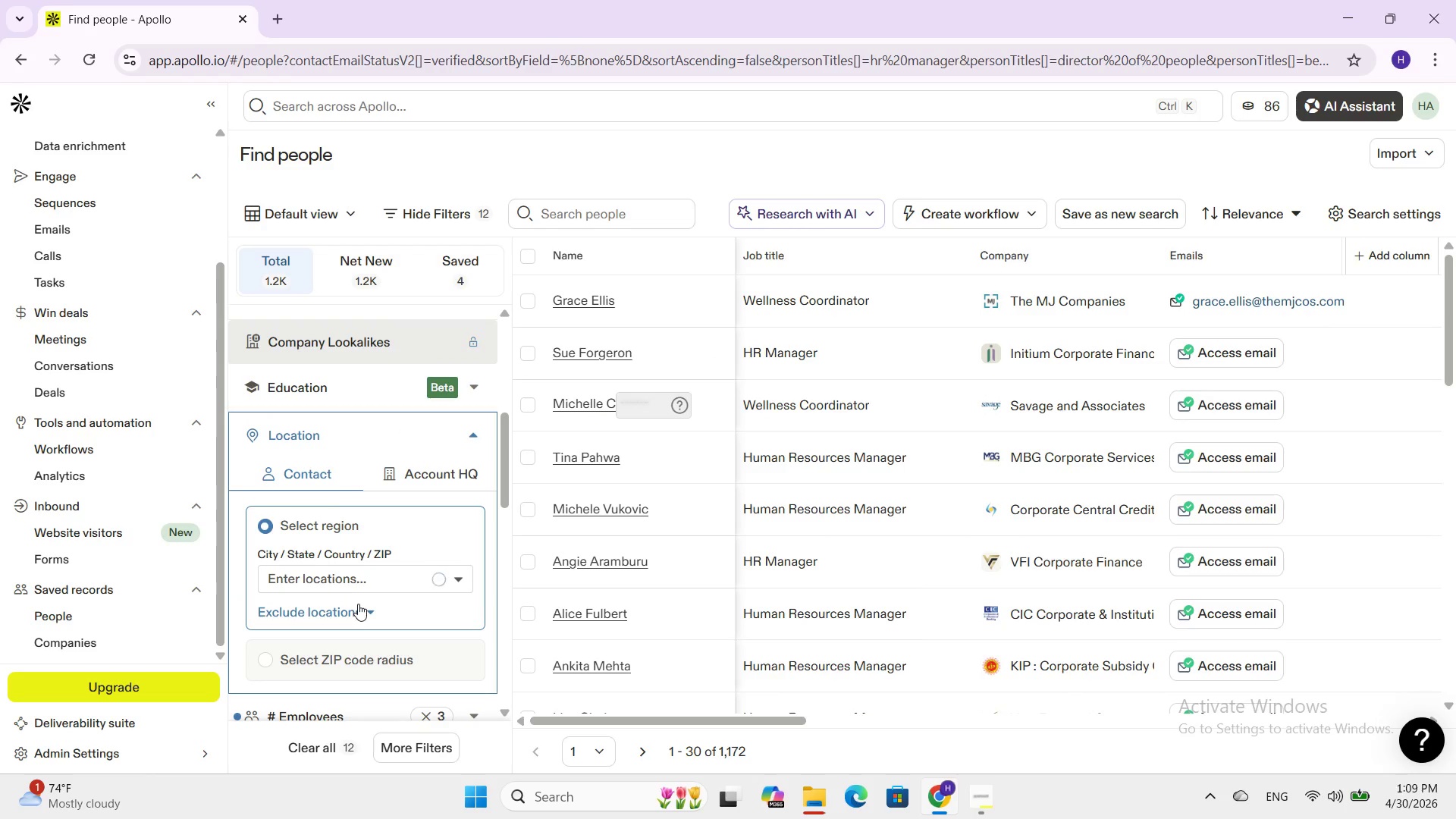 
scroll: coordinate [924, 526], scroll_direction: down, amount: 3.0
 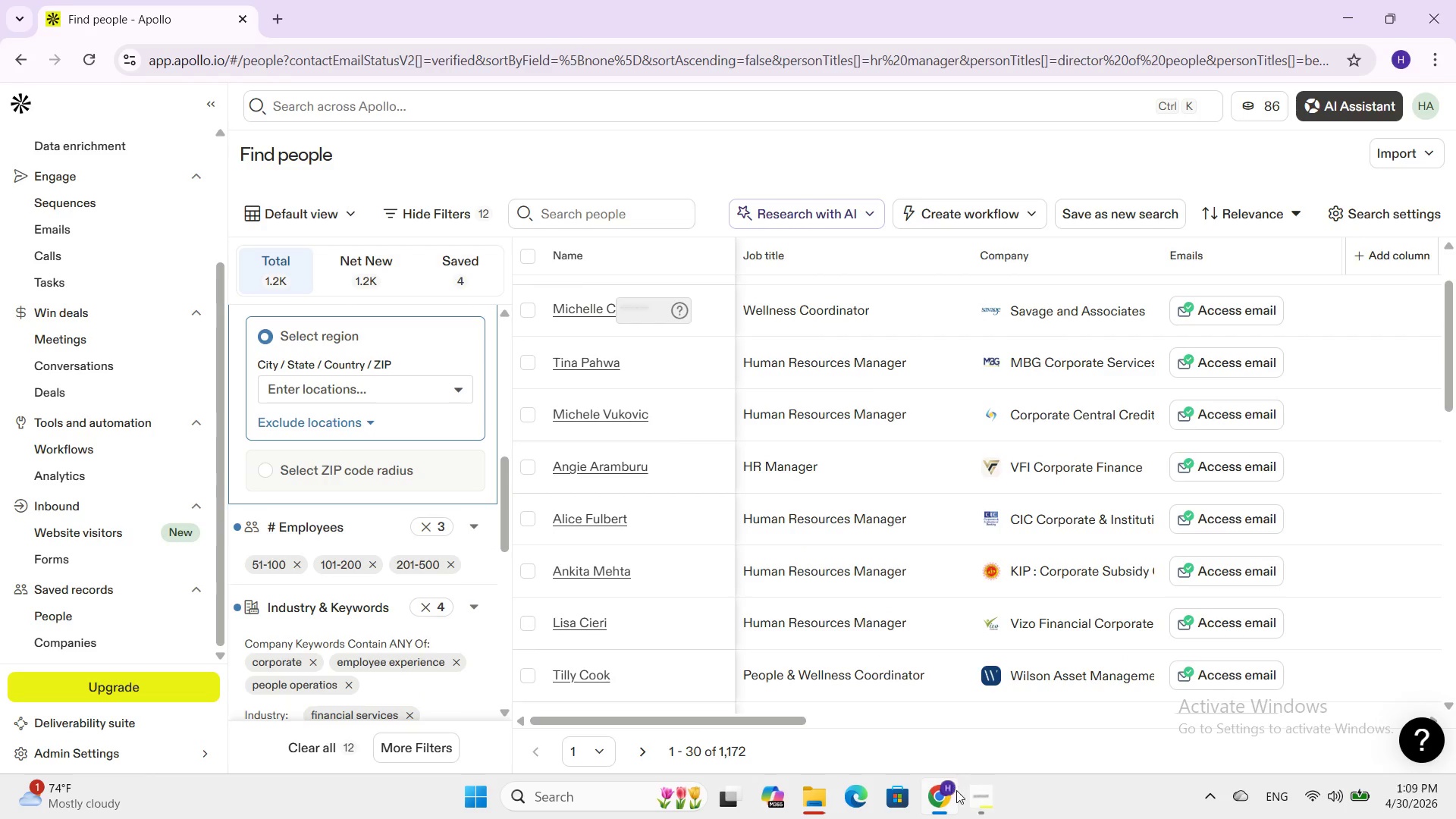 
left_click([969, 795])